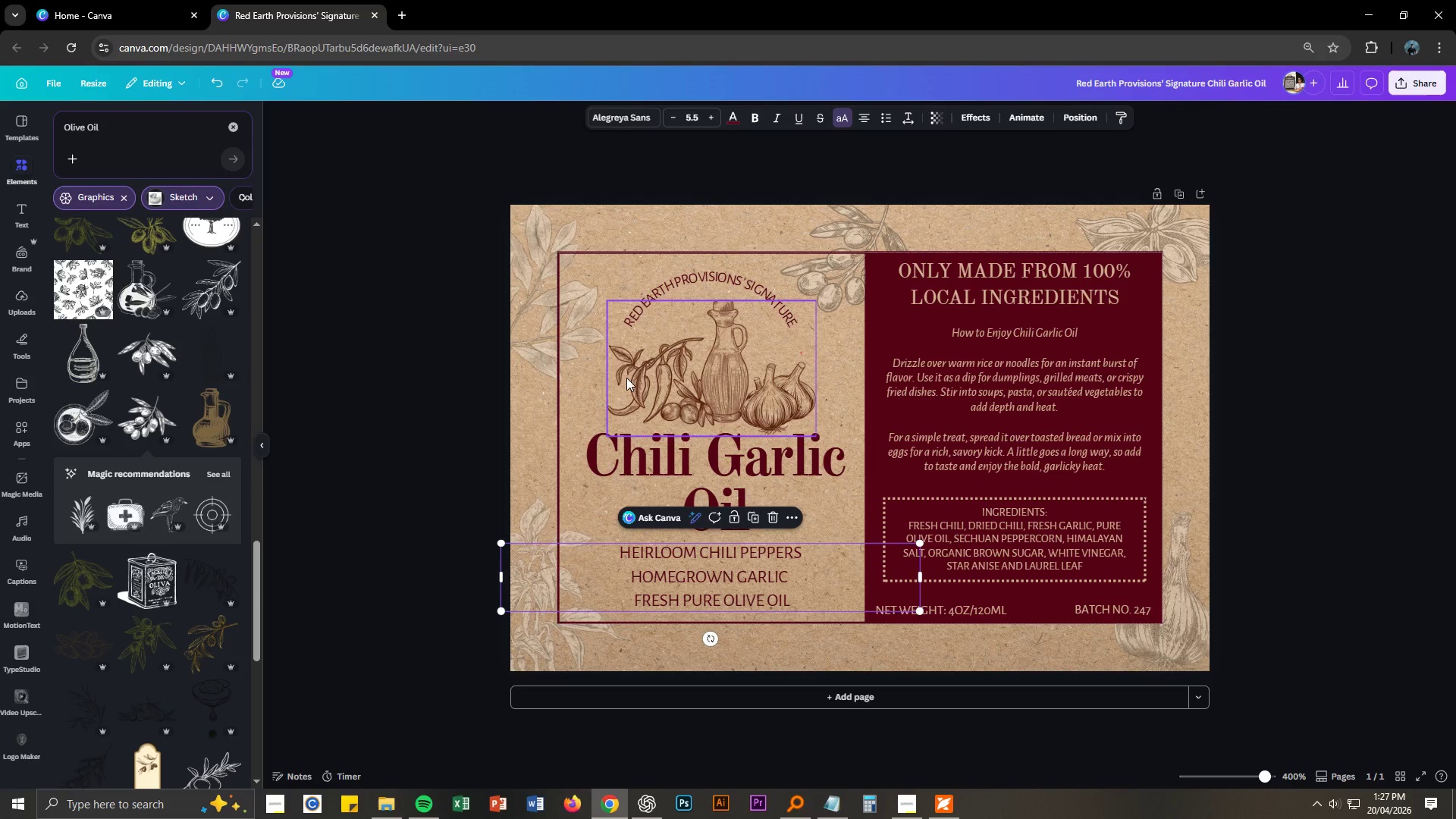 
left_click_drag(start_coordinate=[598, 381], to_coordinate=[741, 394])
 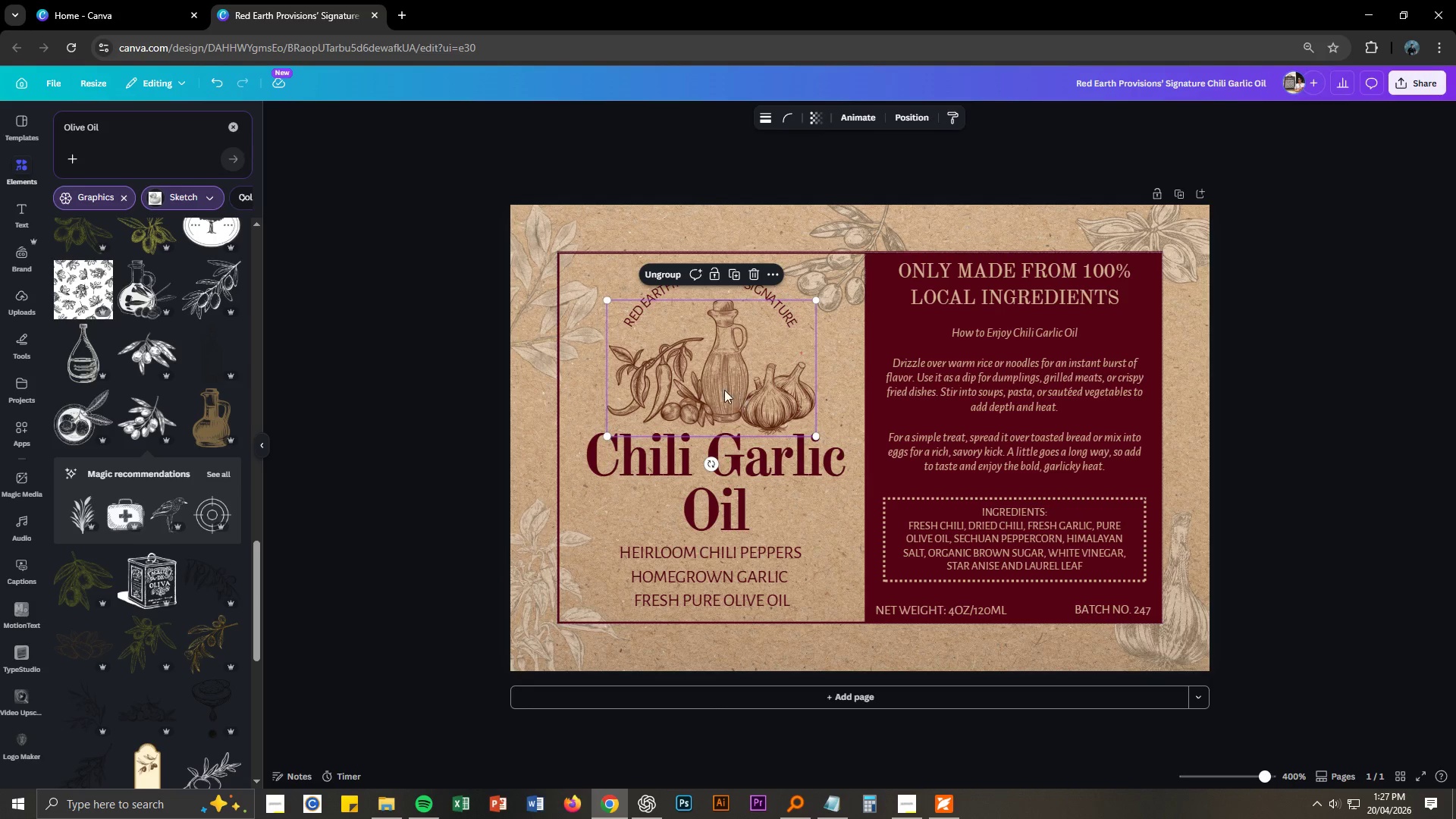 
left_click_drag(start_coordinate=[724, 390], to_coordinate=[730, 390])
 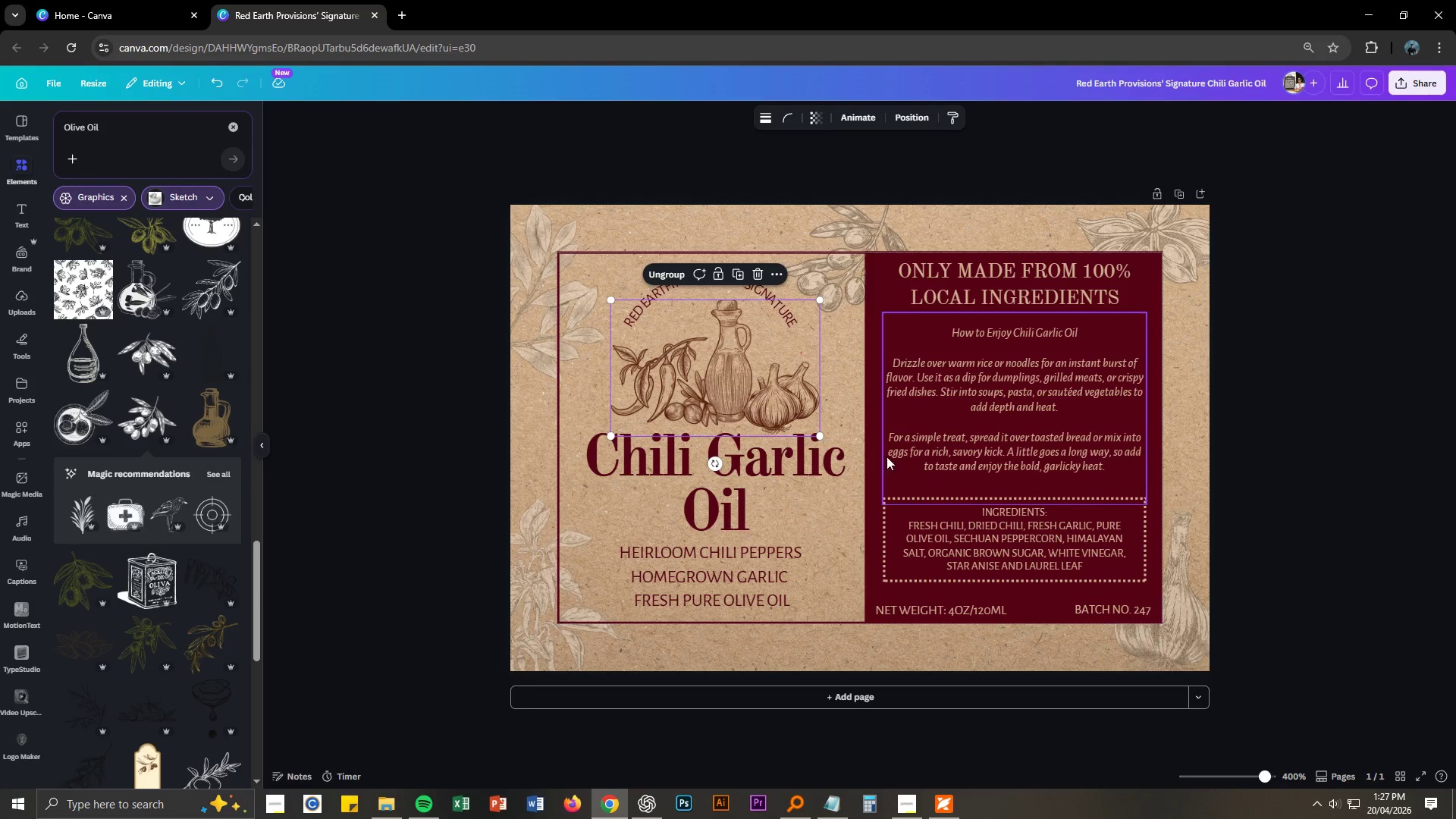 
left_click([866, 446])
 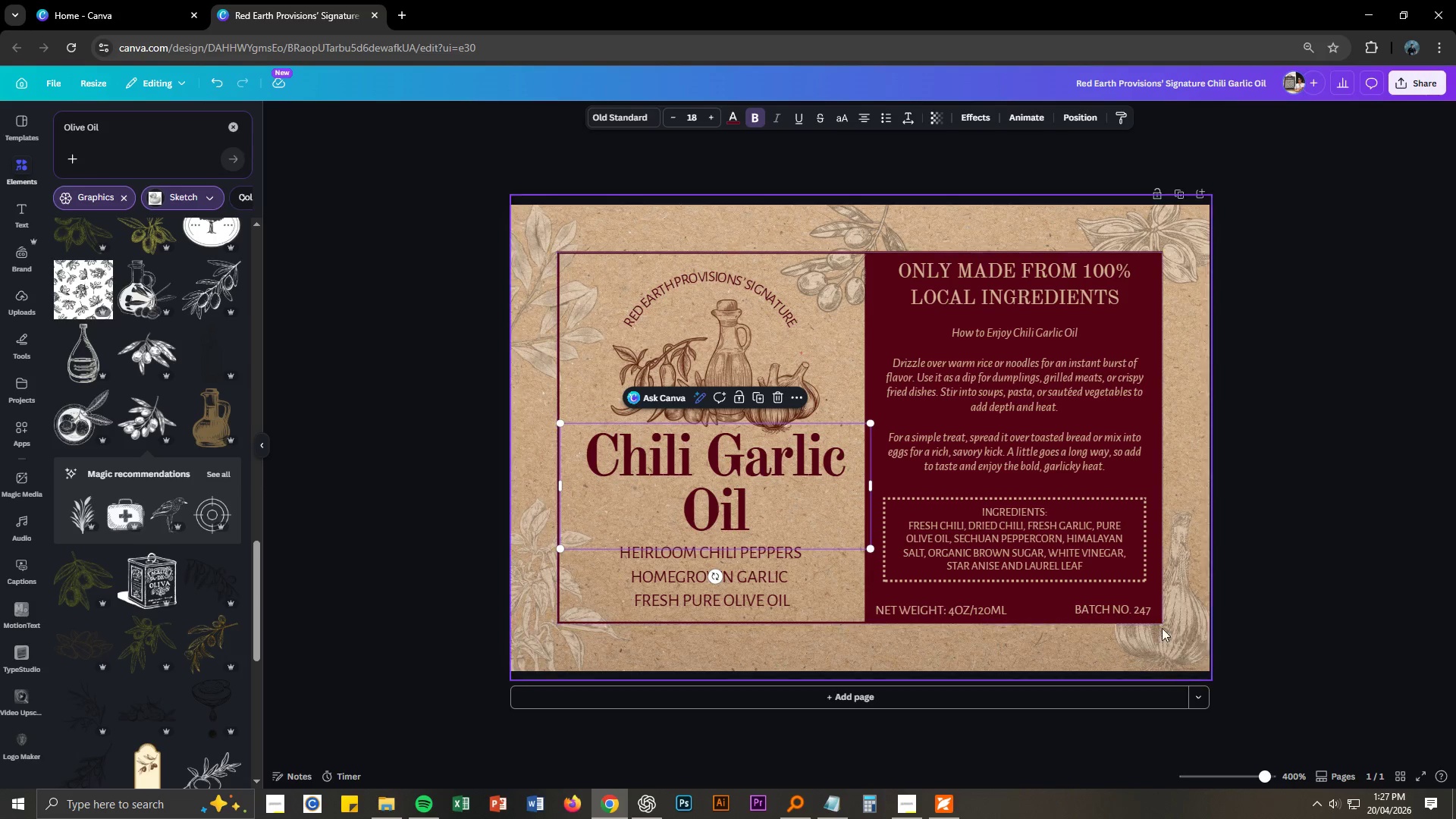 
left_click([1323, 544])
 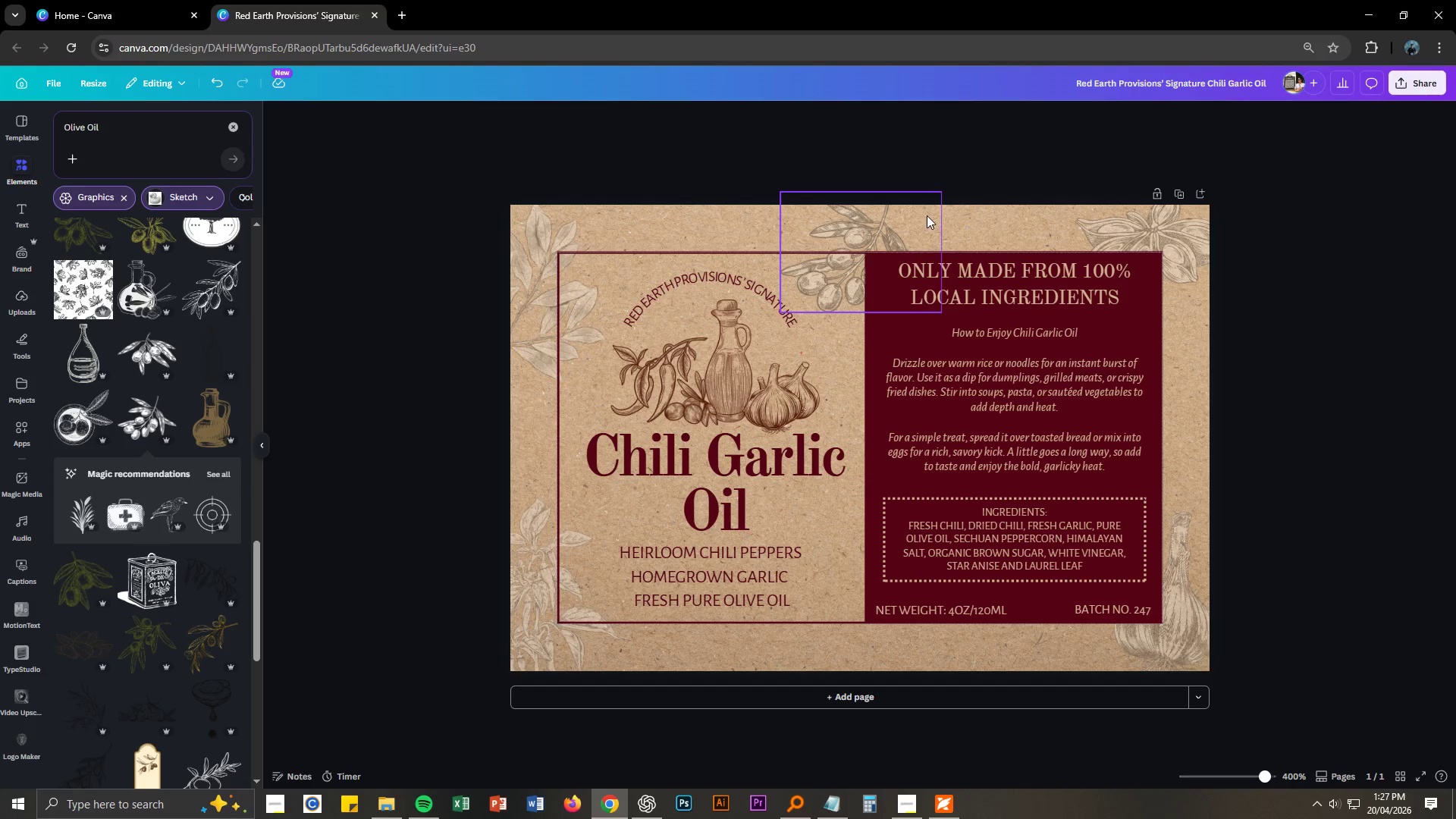 
left_click([850, 226])
 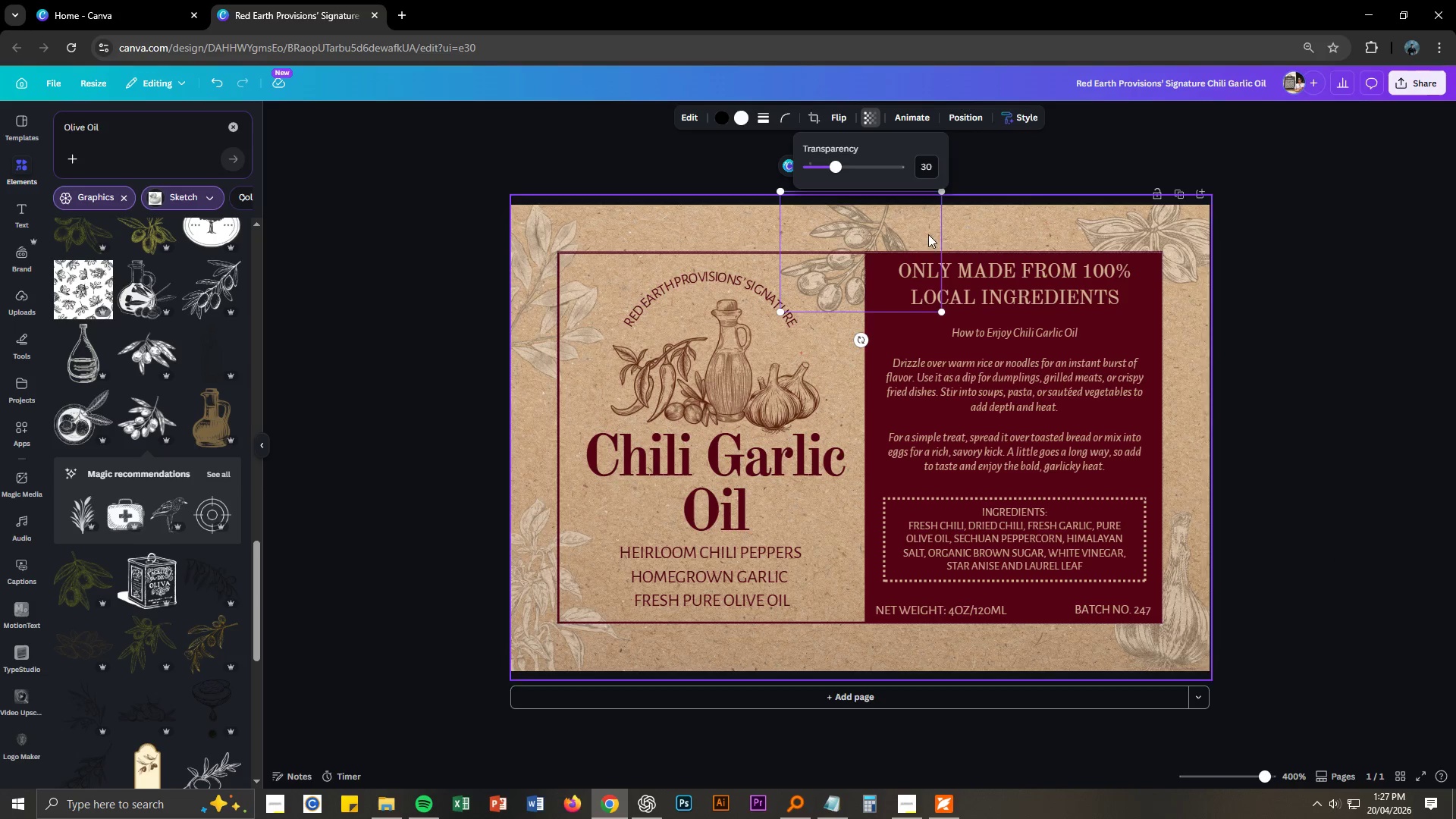 
left_click([871, 225])
 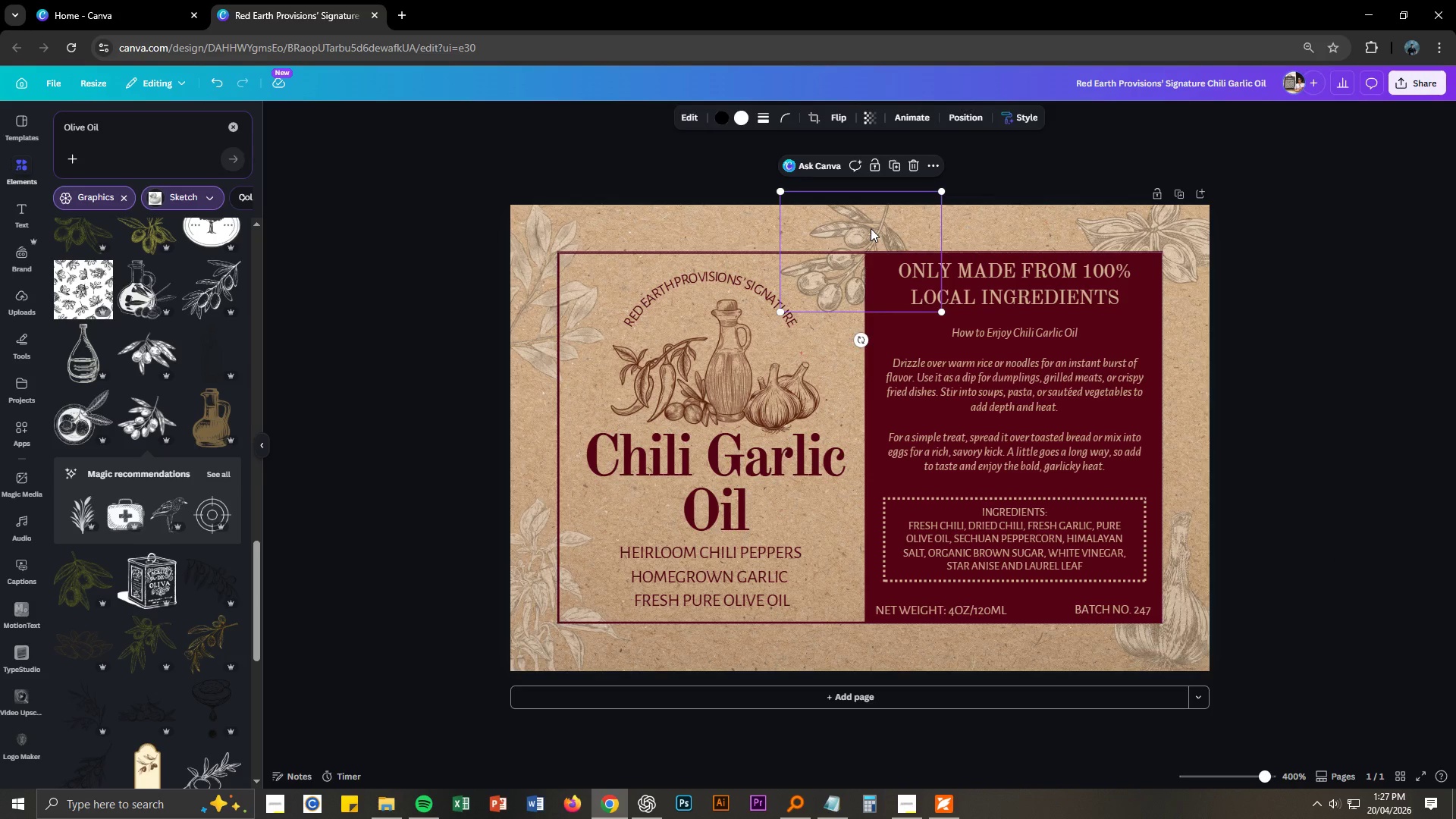 
key(Delete)
 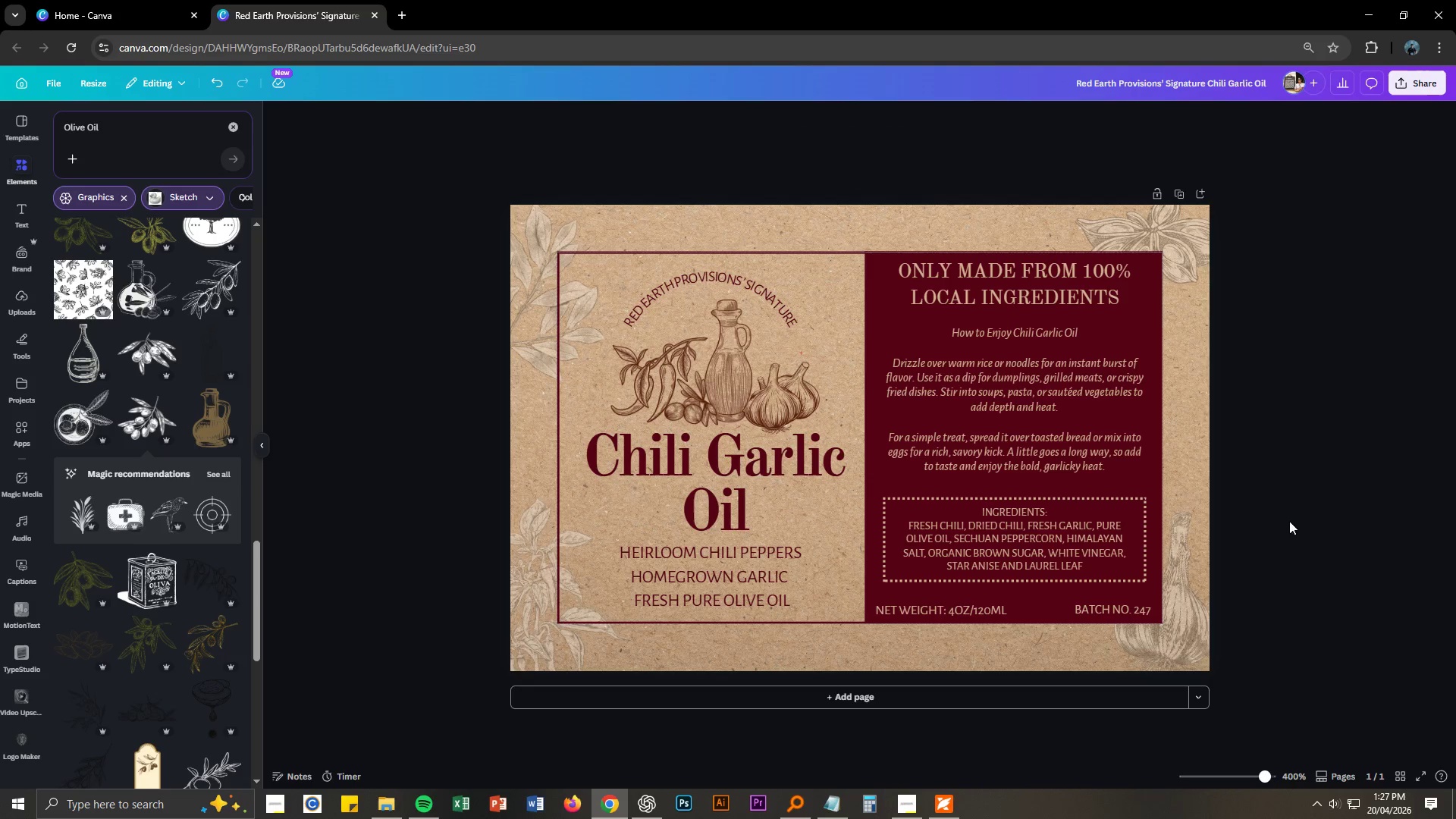 
left_click([1313, 525])
 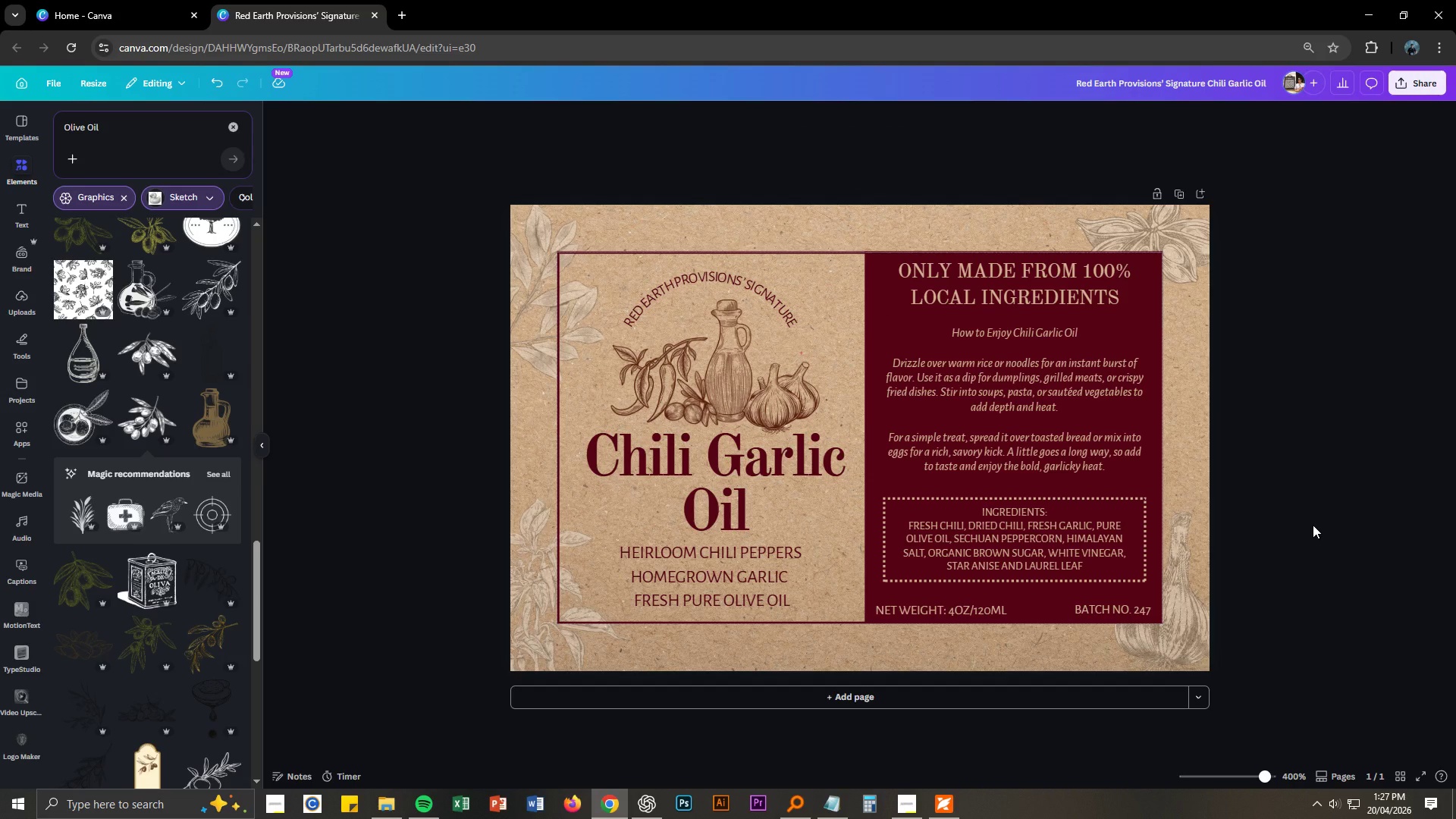 
key(Control+ControlLeft)
 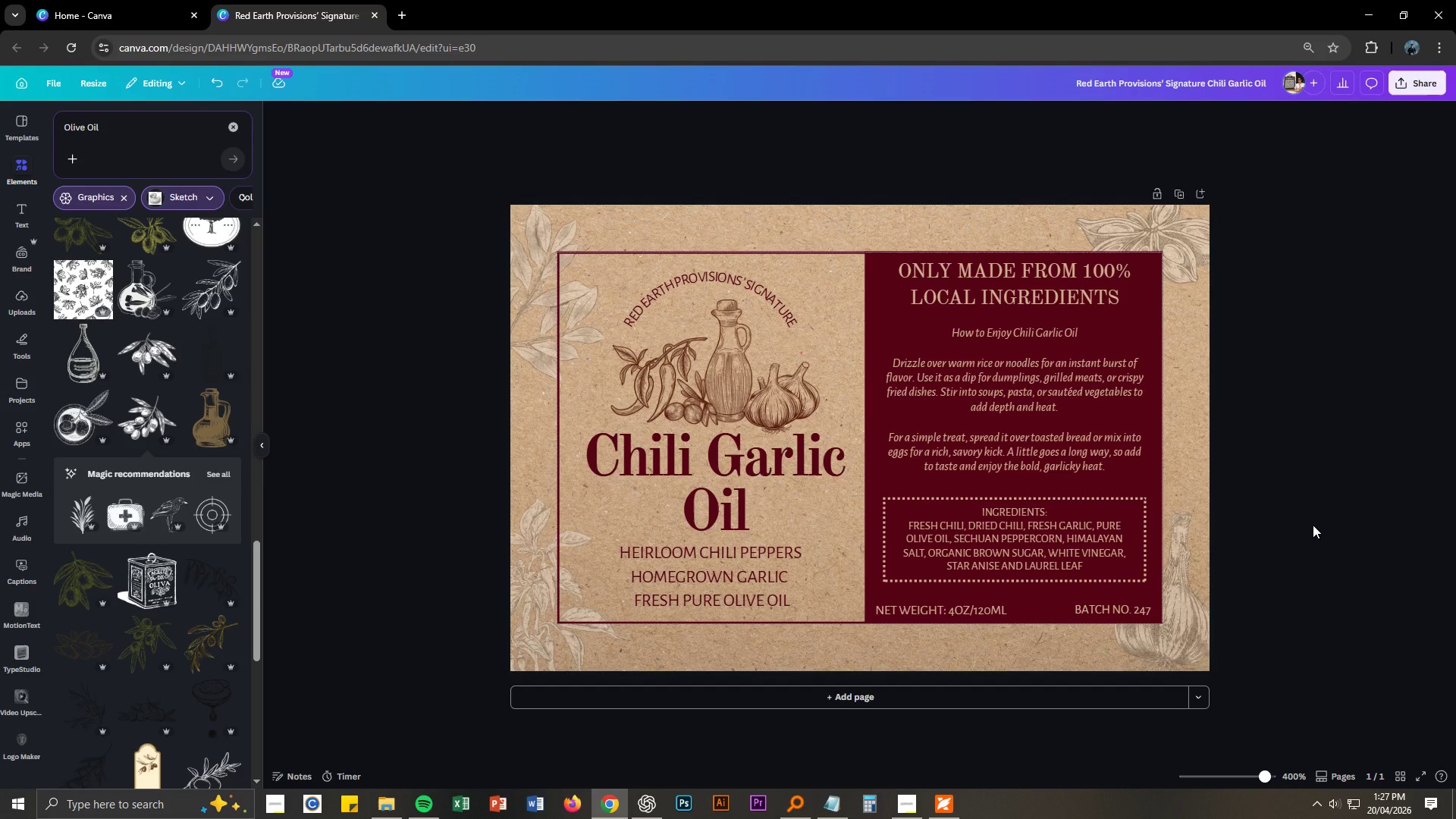 
key(Control+S)
 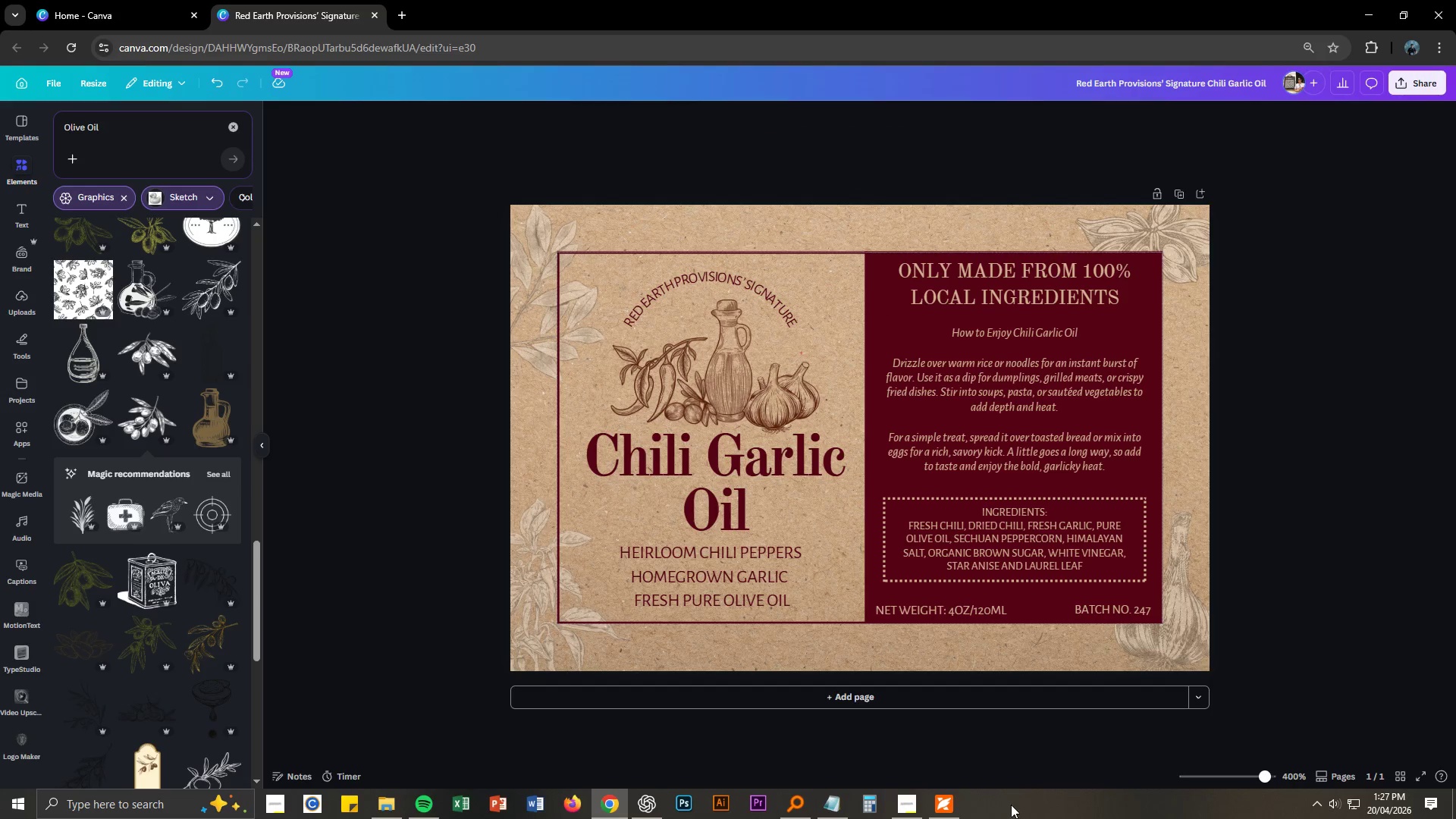 
left_click([918, 807])